 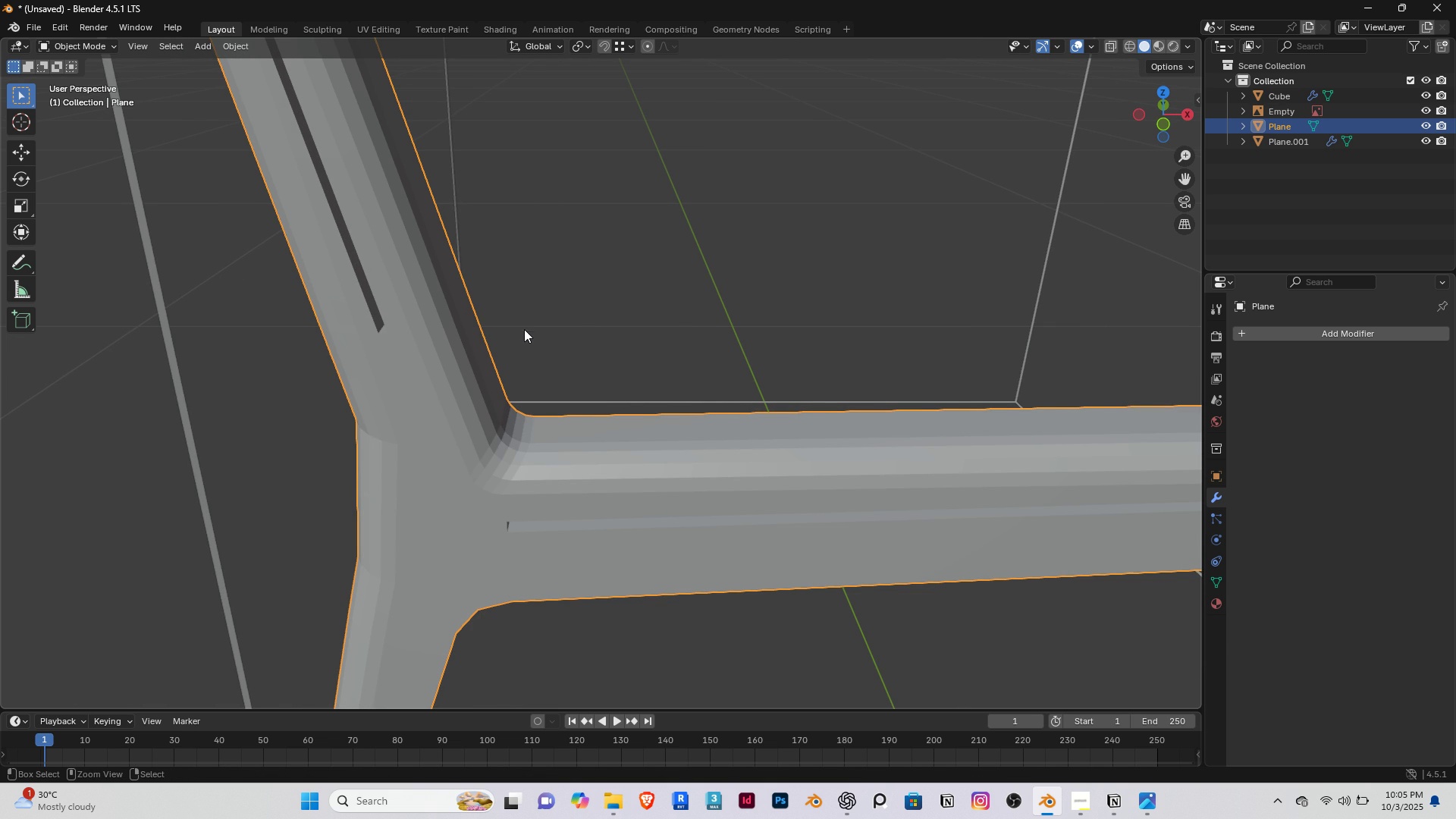 
scroll: coordinate [811, 479], scroll_direction: down, amount: 6.0
 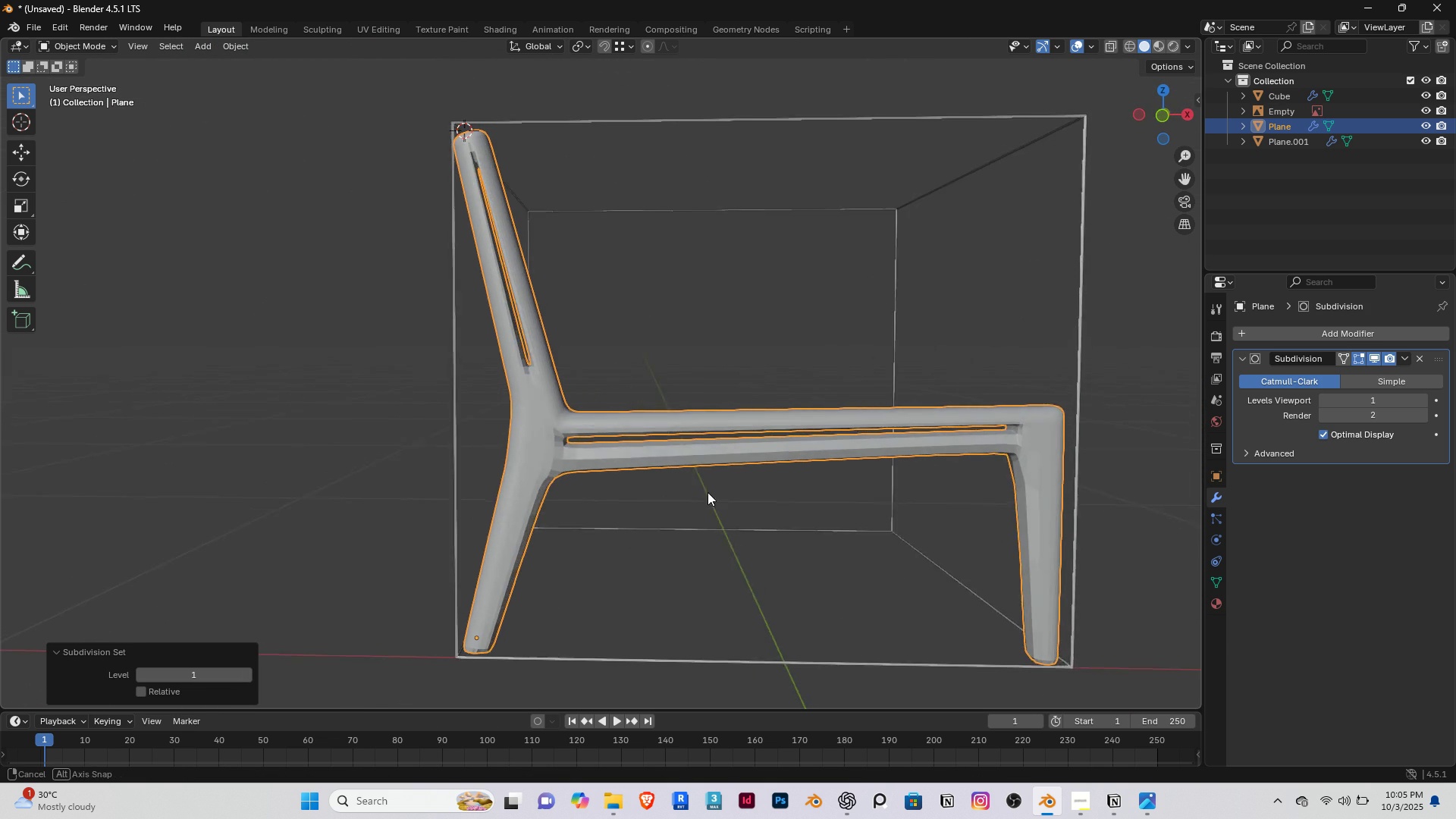 
double_click([707, 492])
 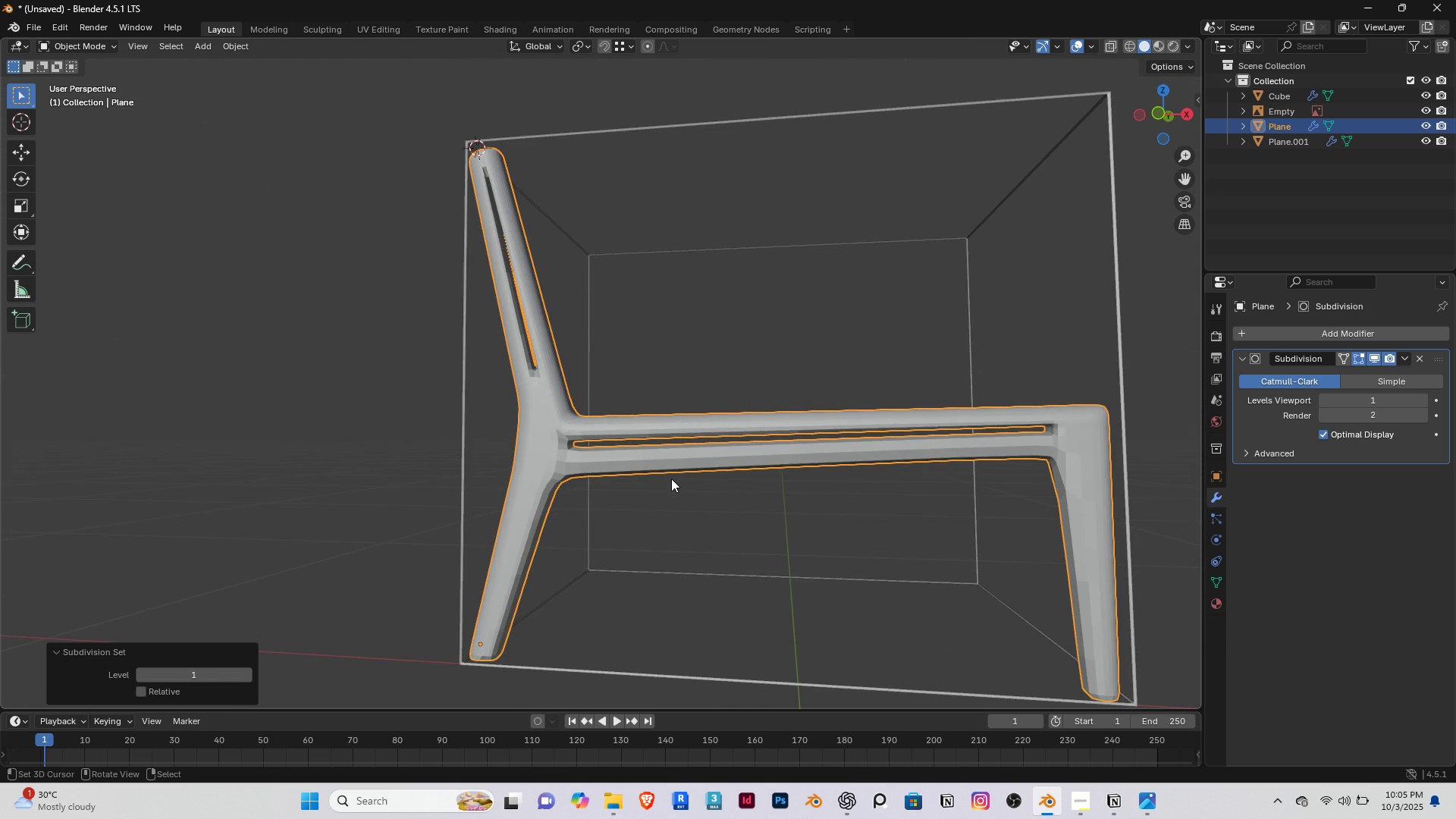 
key(Tab)
 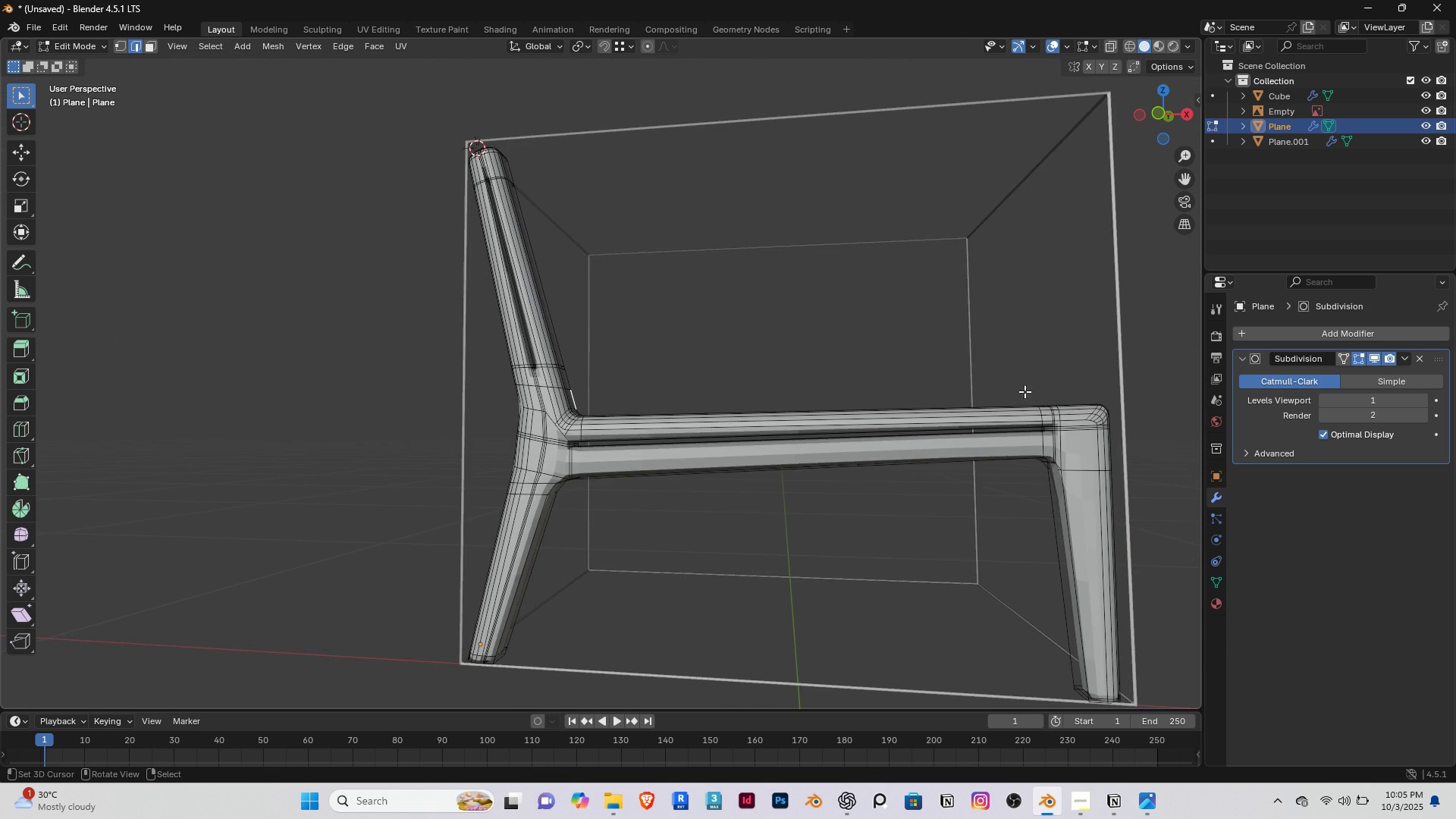 
scroll: coordinate [993, 488], scroll_direction: up, amount: 2.0